 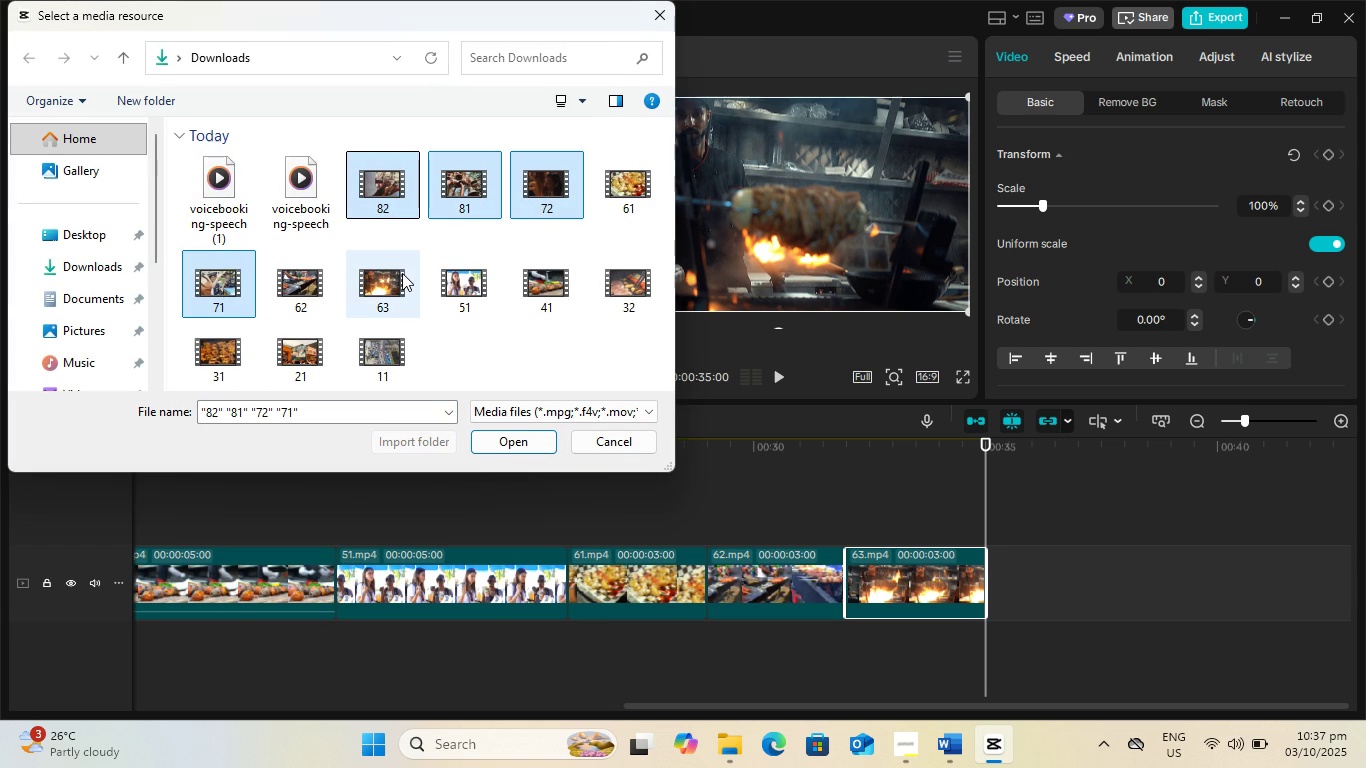 
left_click([498, 446])
 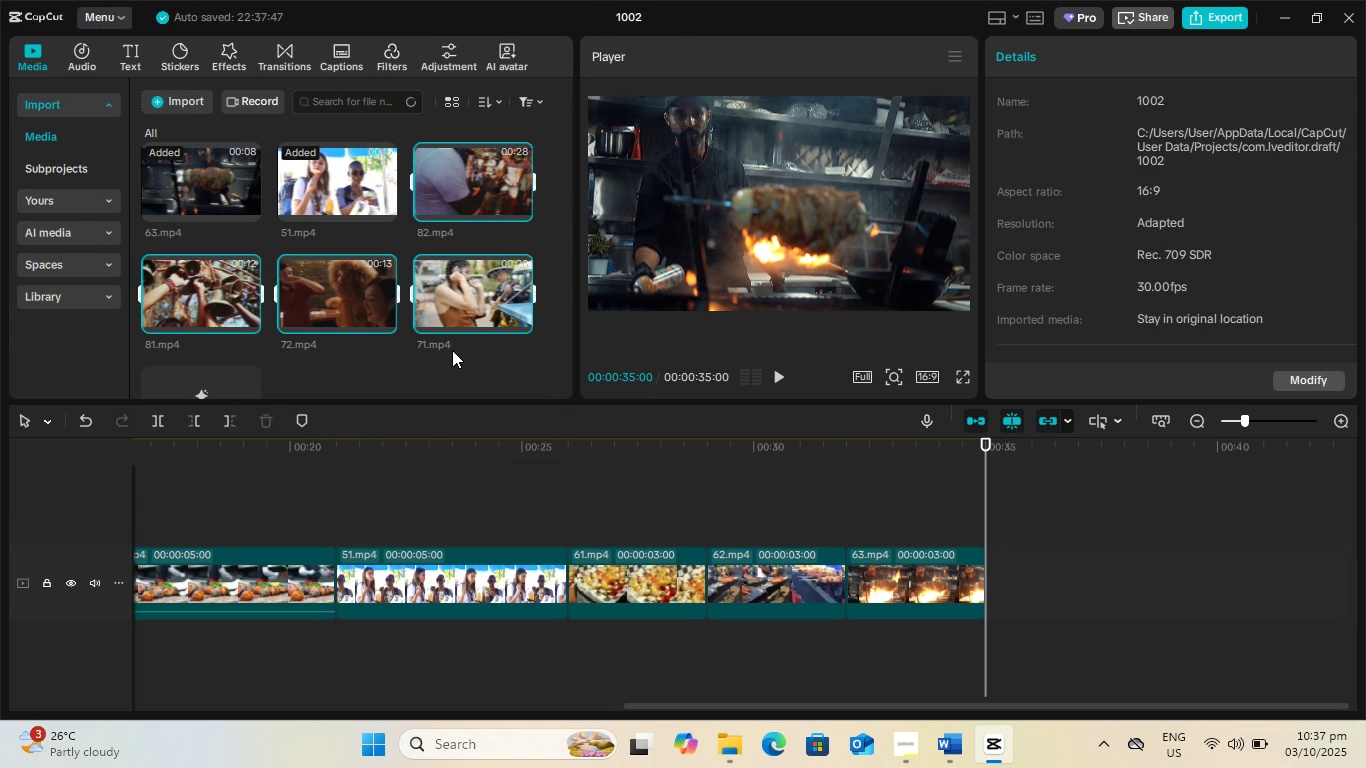 
left_click([452, 368])
 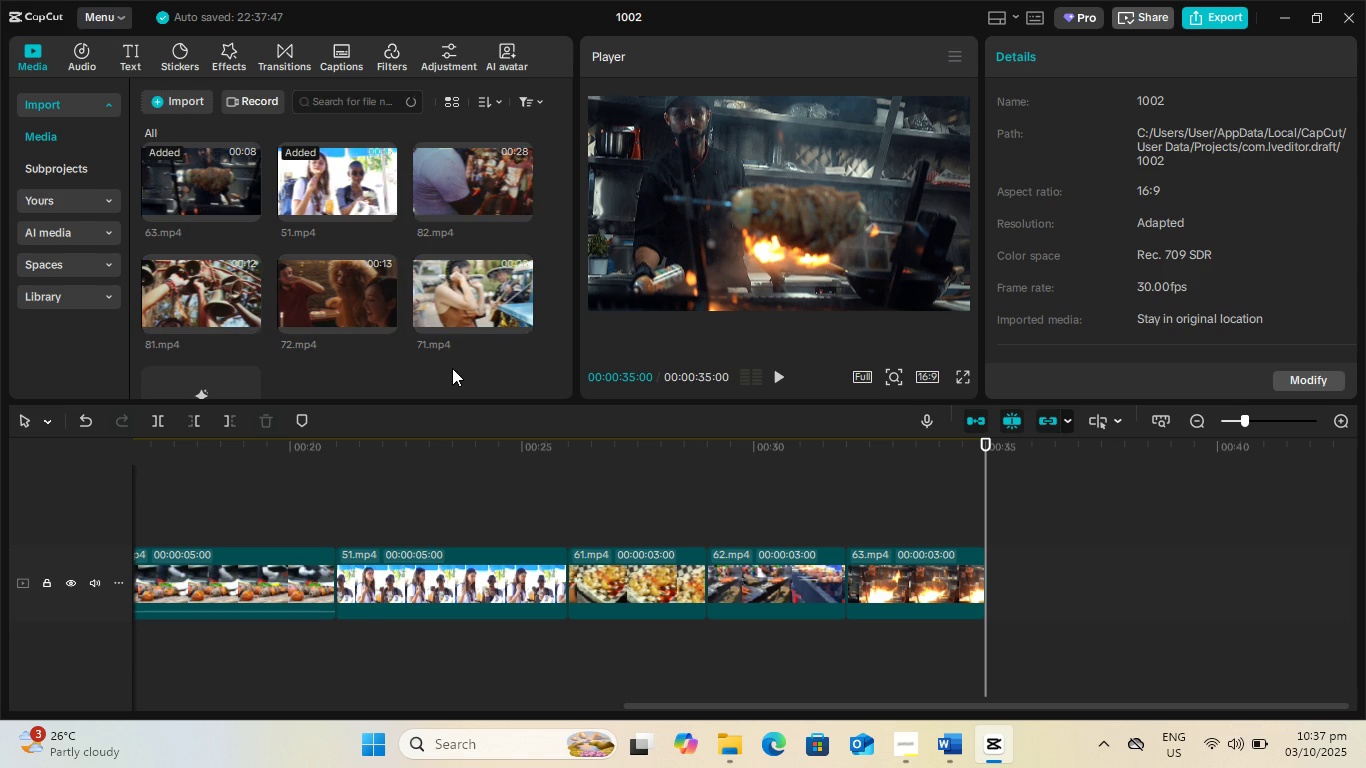 
key(Alt+AltLeft)
 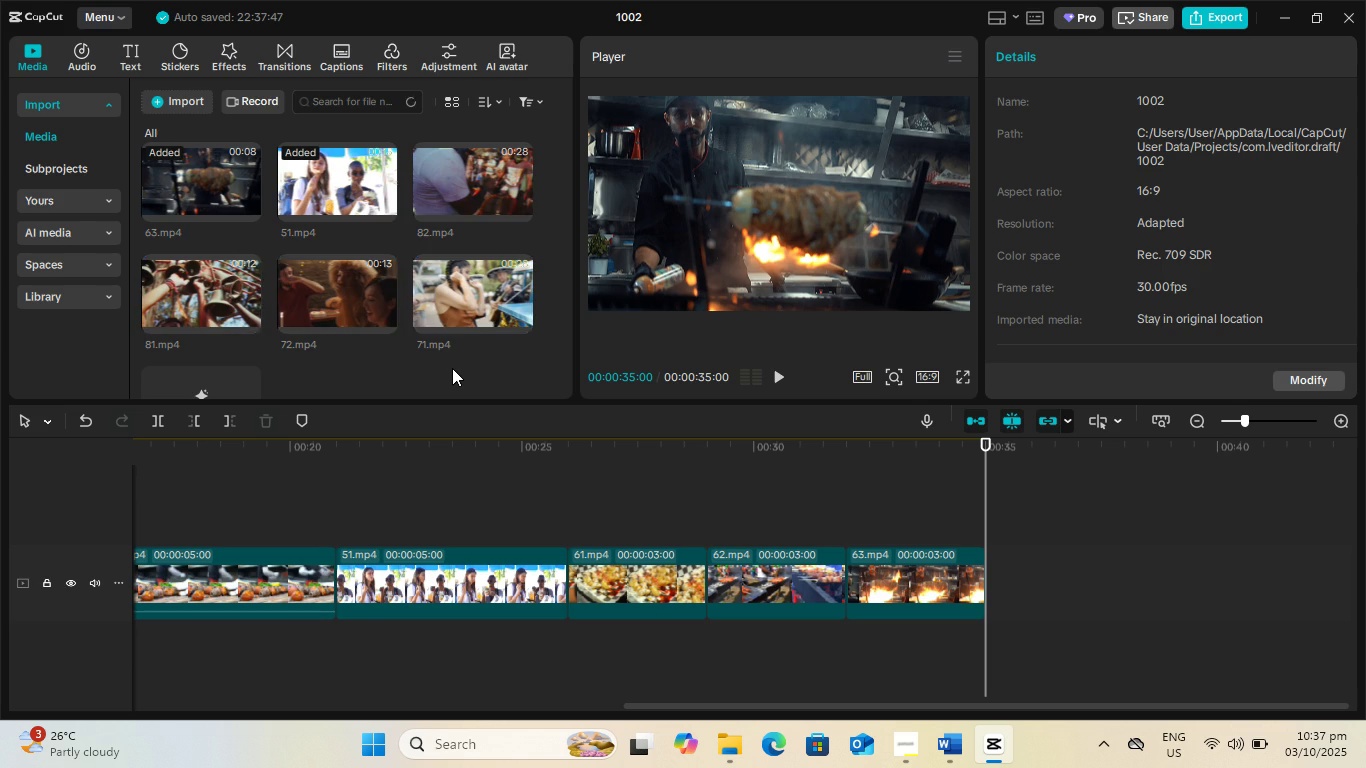 
key(Alt+Tab)